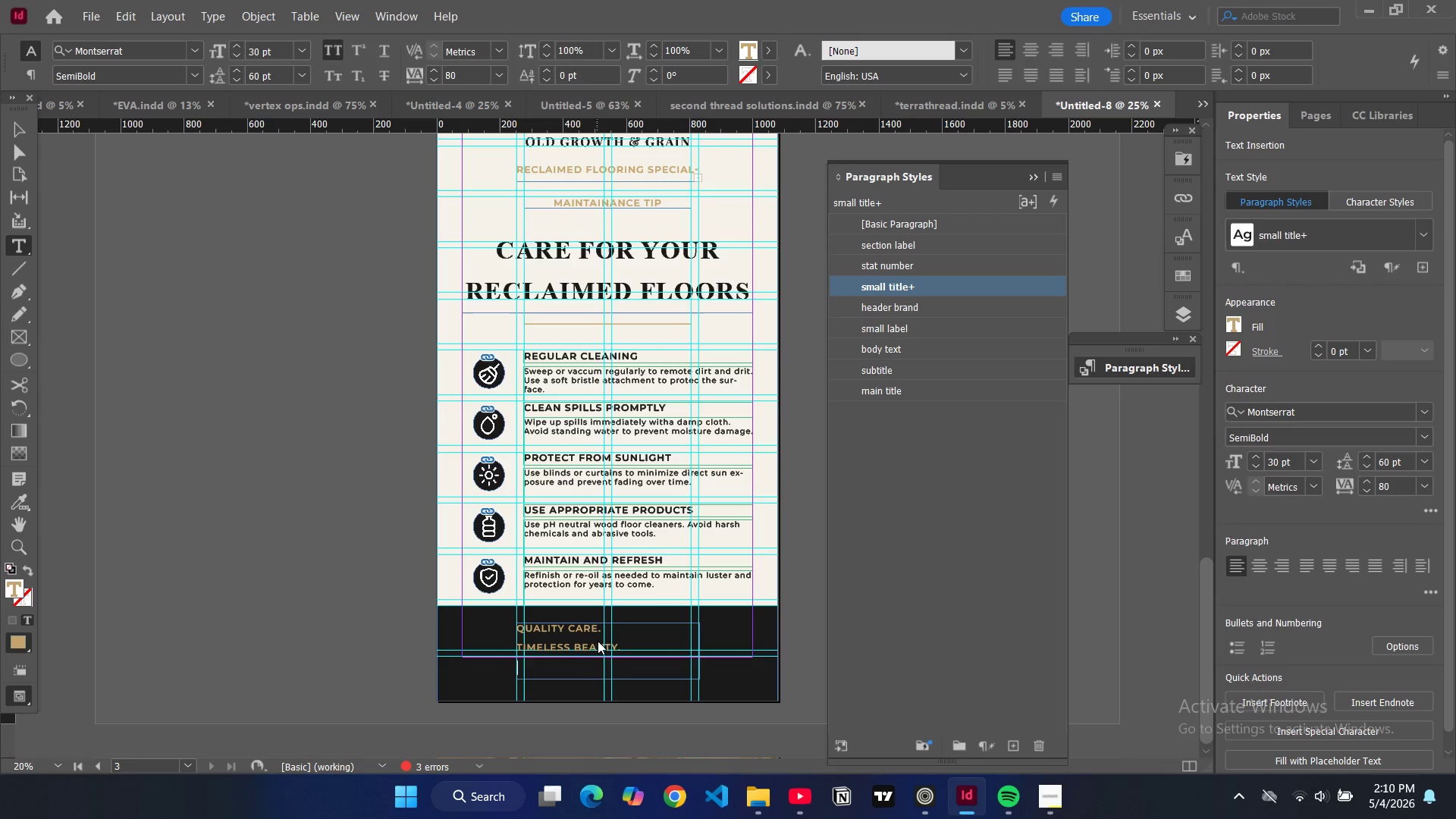 
type(lasting lec)
key(Backspace)
type(gacy.)
 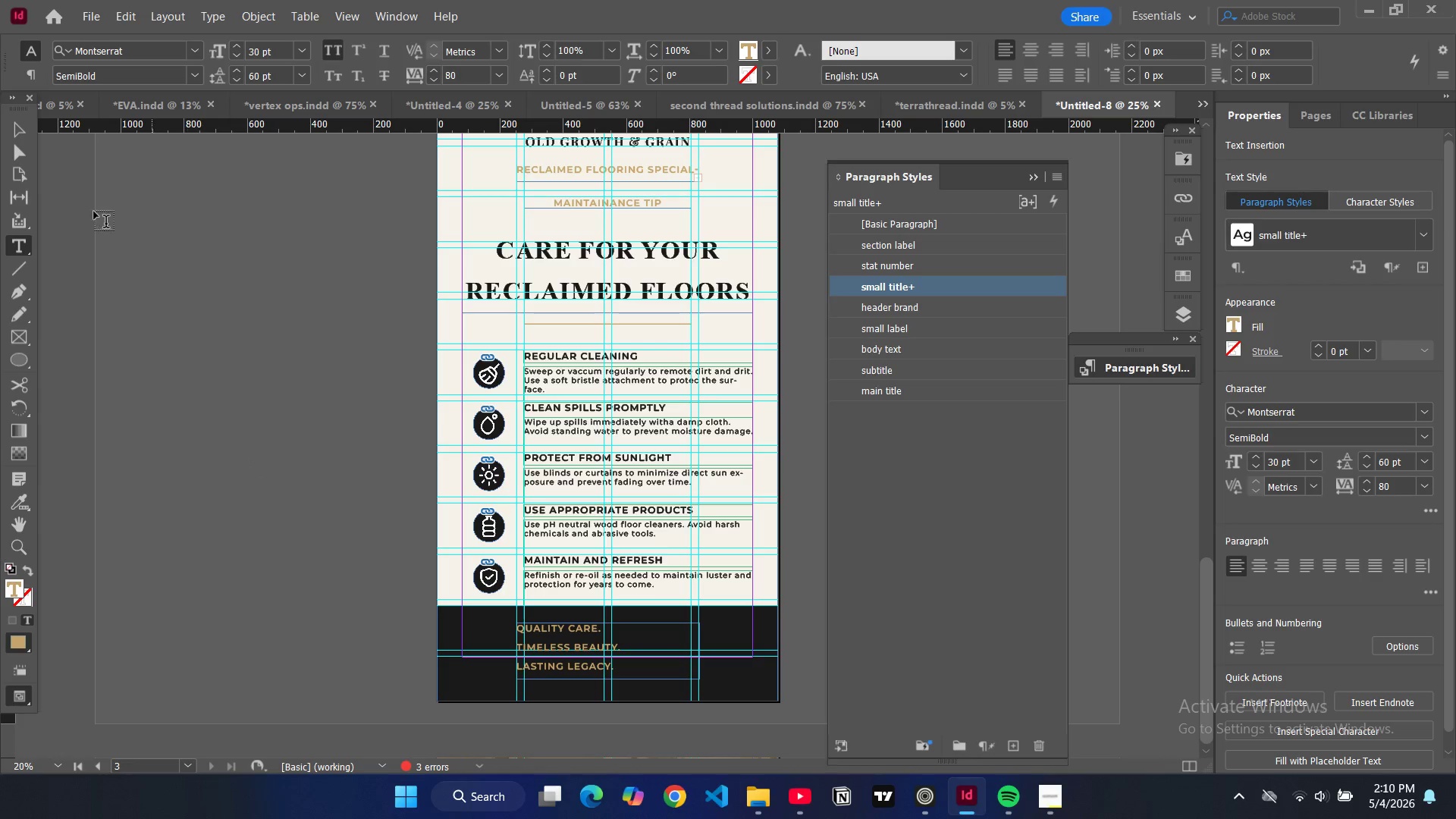 
left_click([24, 133])
 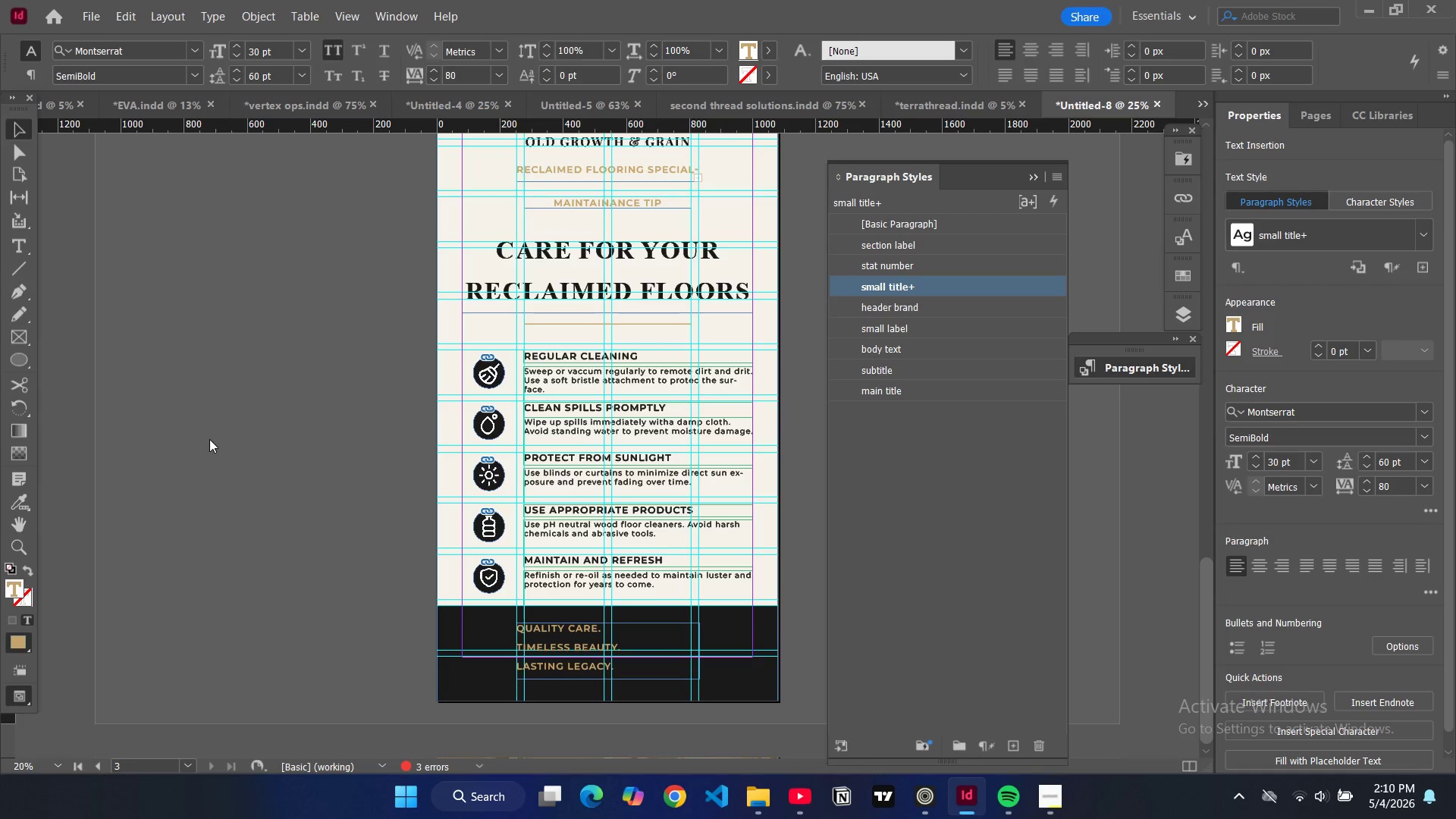 
left_click([209, 439])
 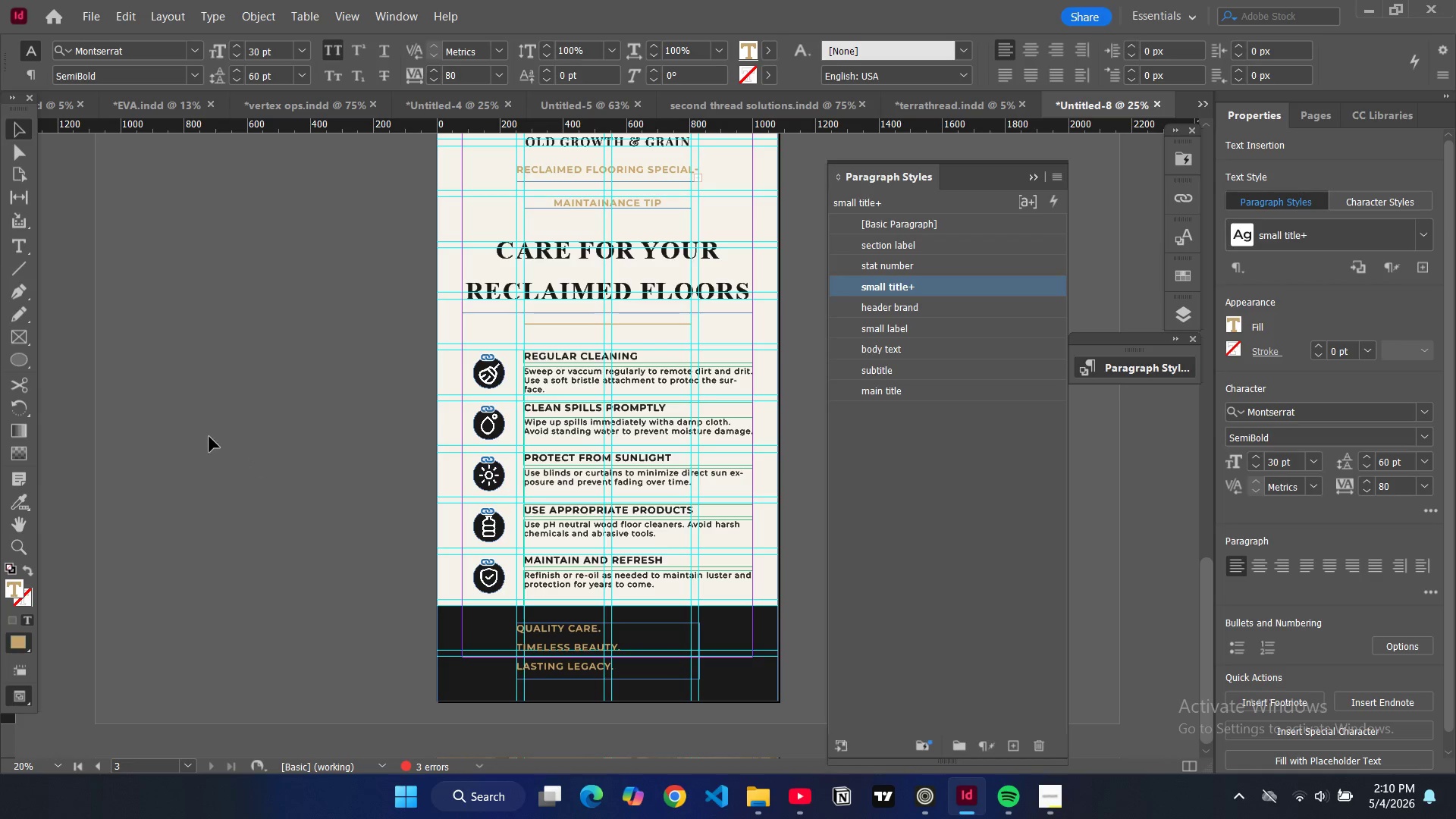 
type(ww)
 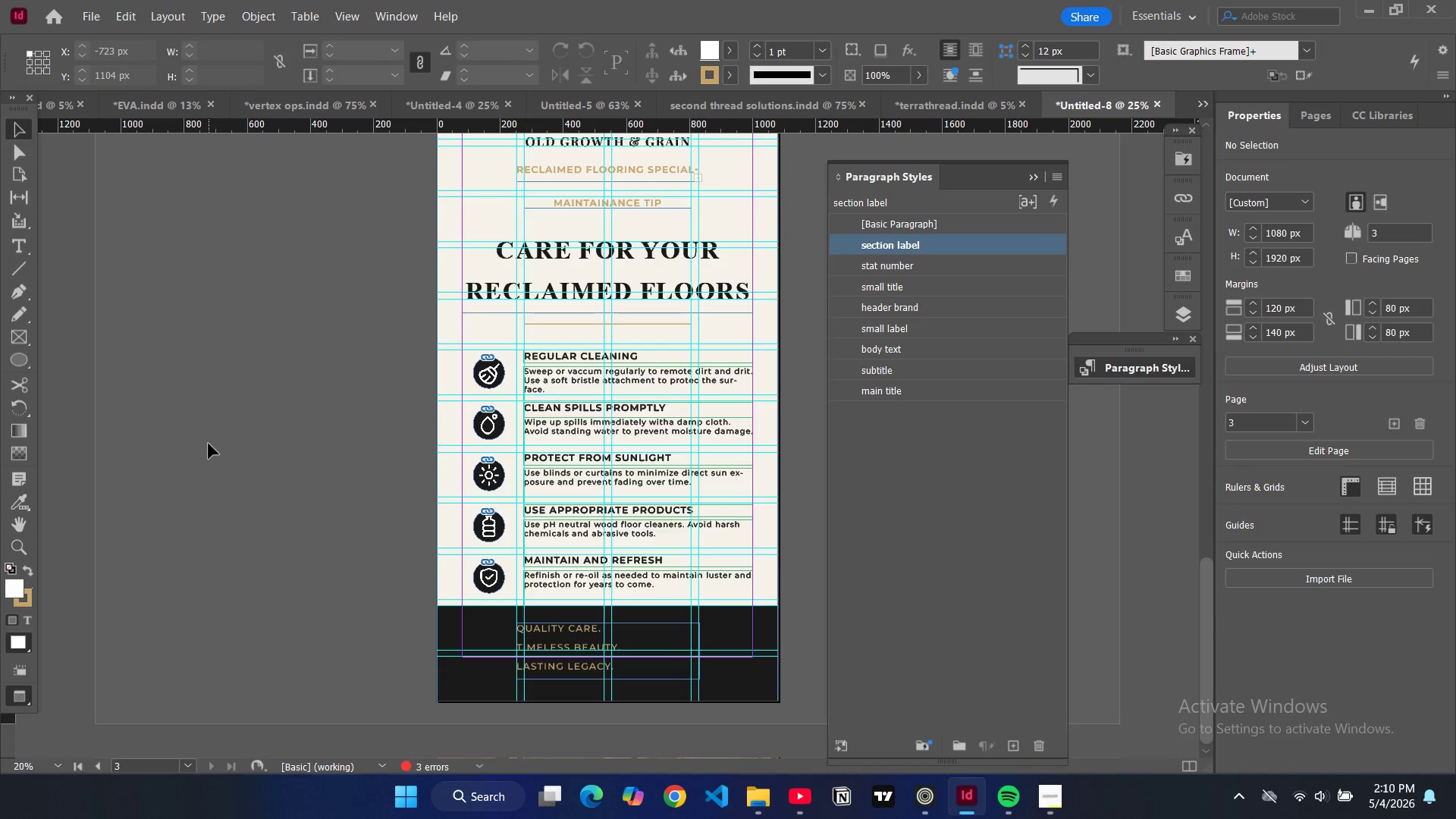 
key(W)
 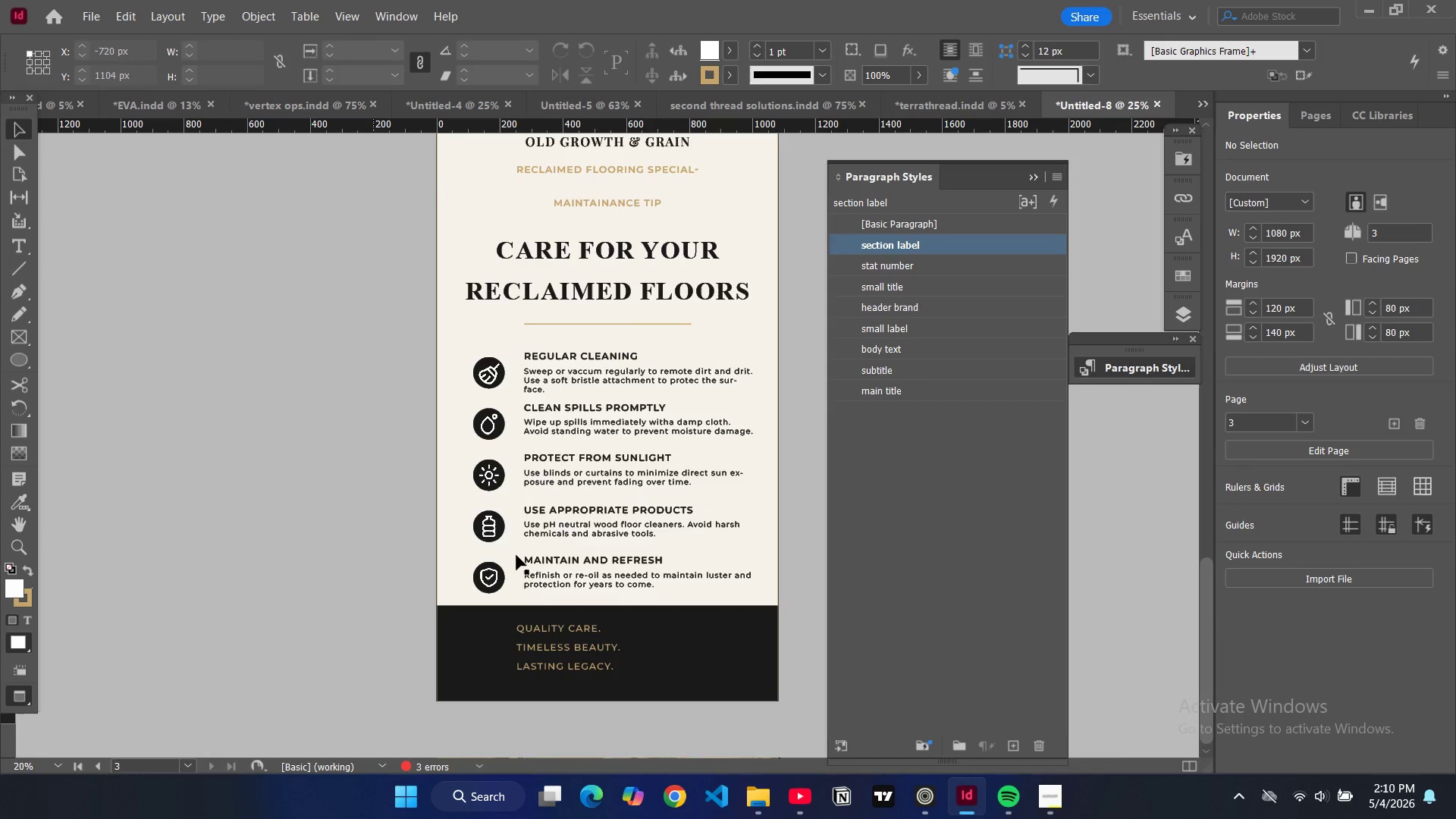 
key(W)
 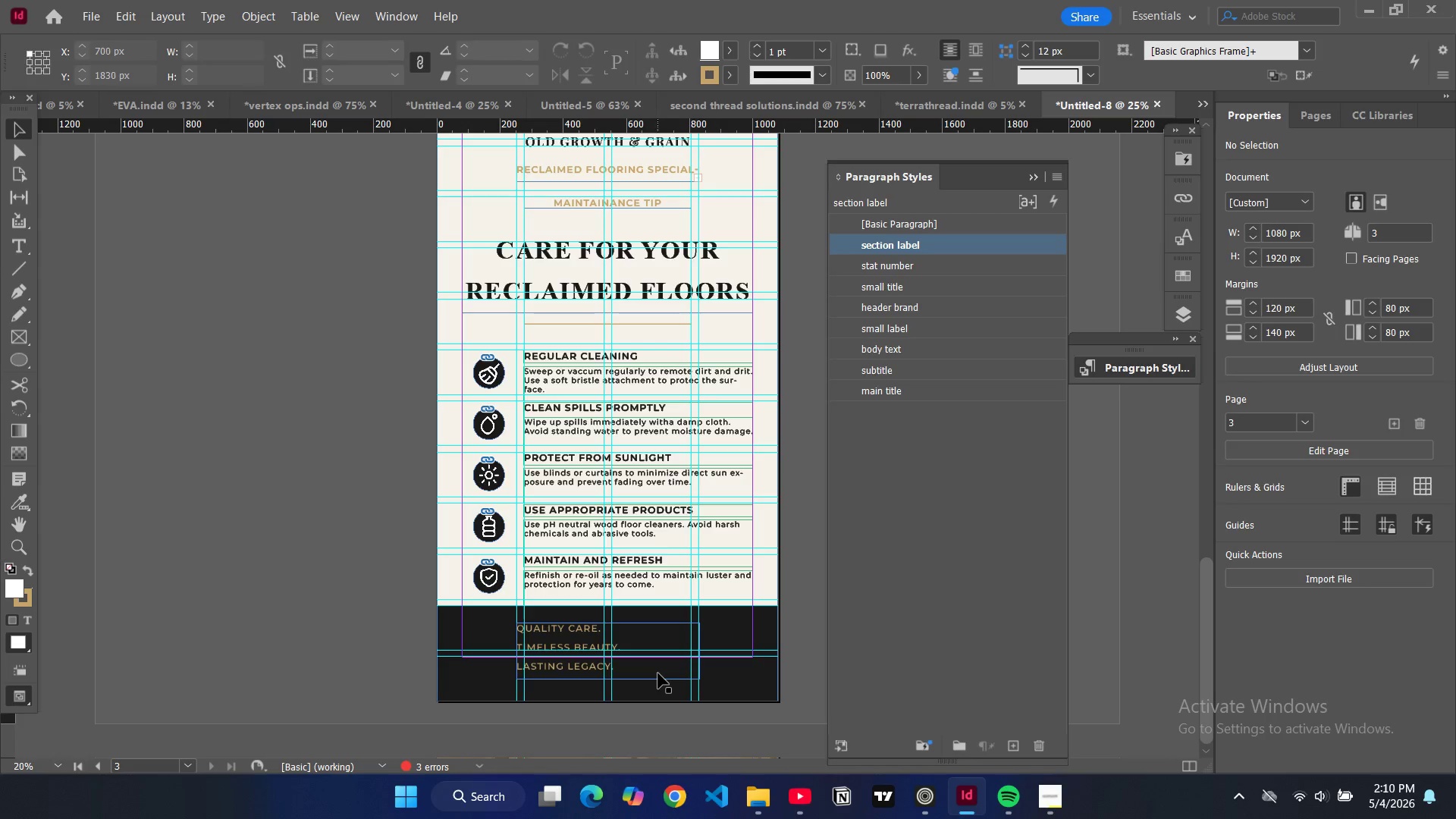 
left_click([661, 681])
 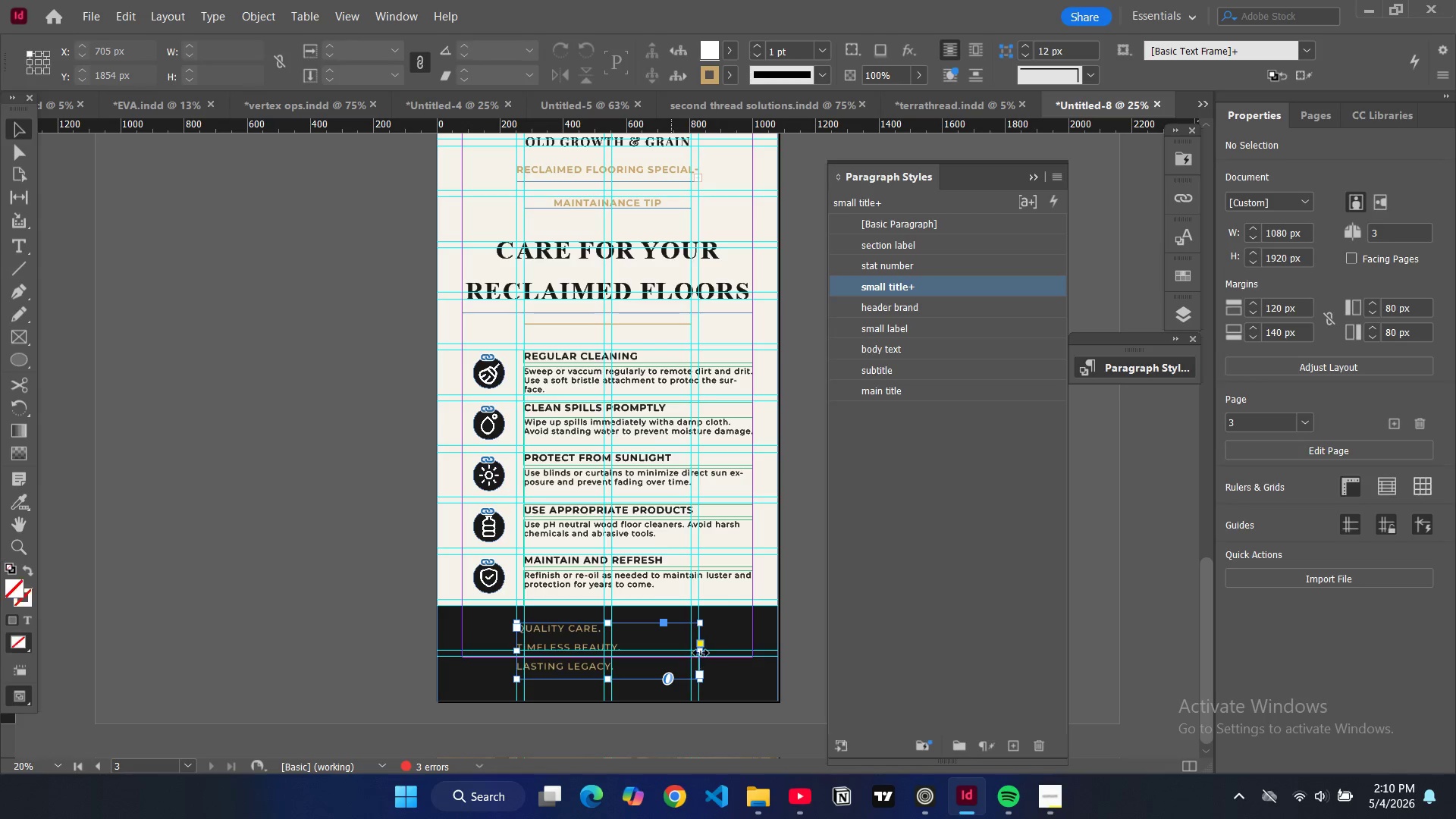 
left_click_drag(start_coordinate=[701, 653], to_coordinate=[634, 649])
 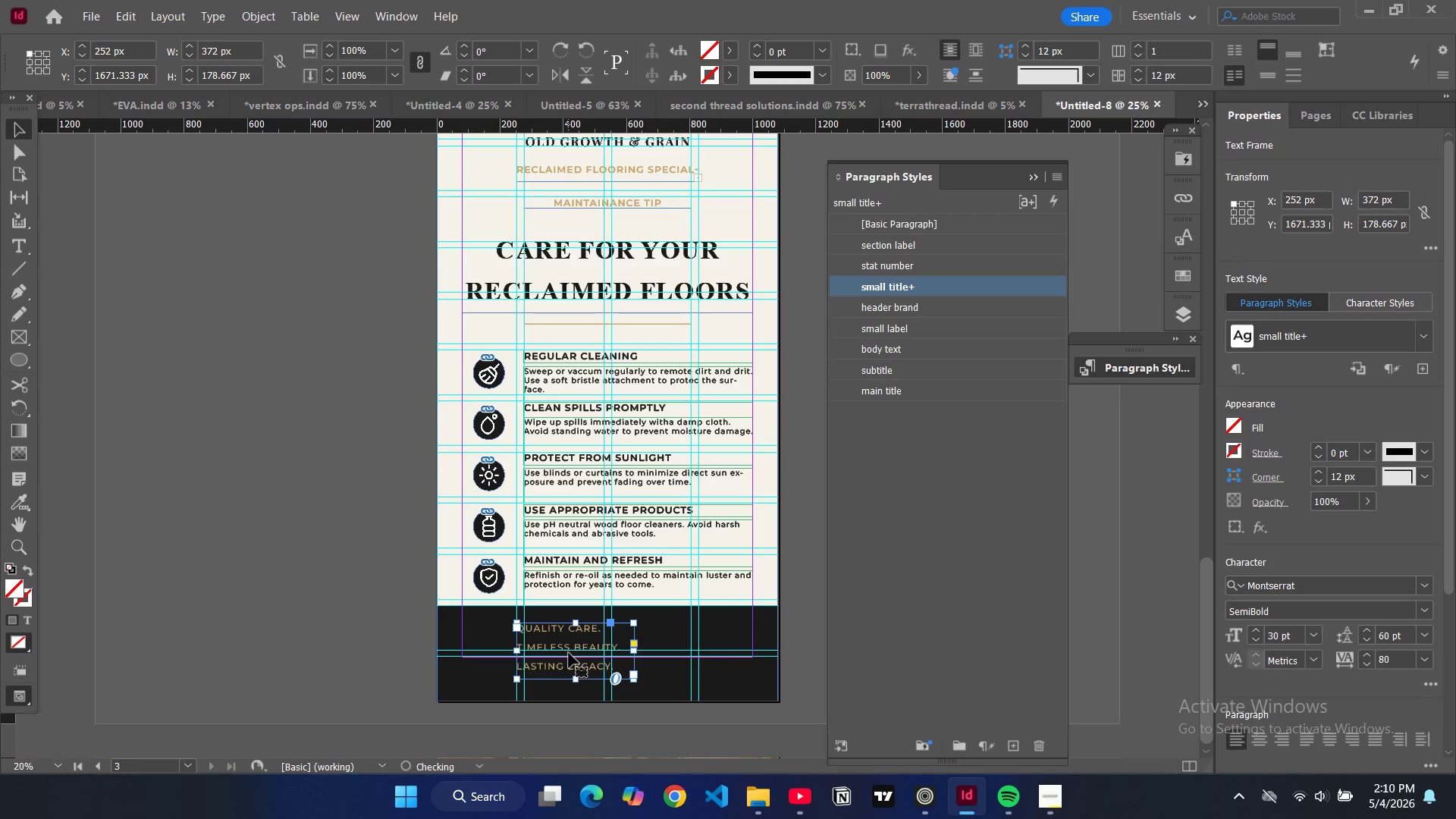 
left_click_drag(start_coordinate=[568, 652], to_coordinate=[605, 654])
 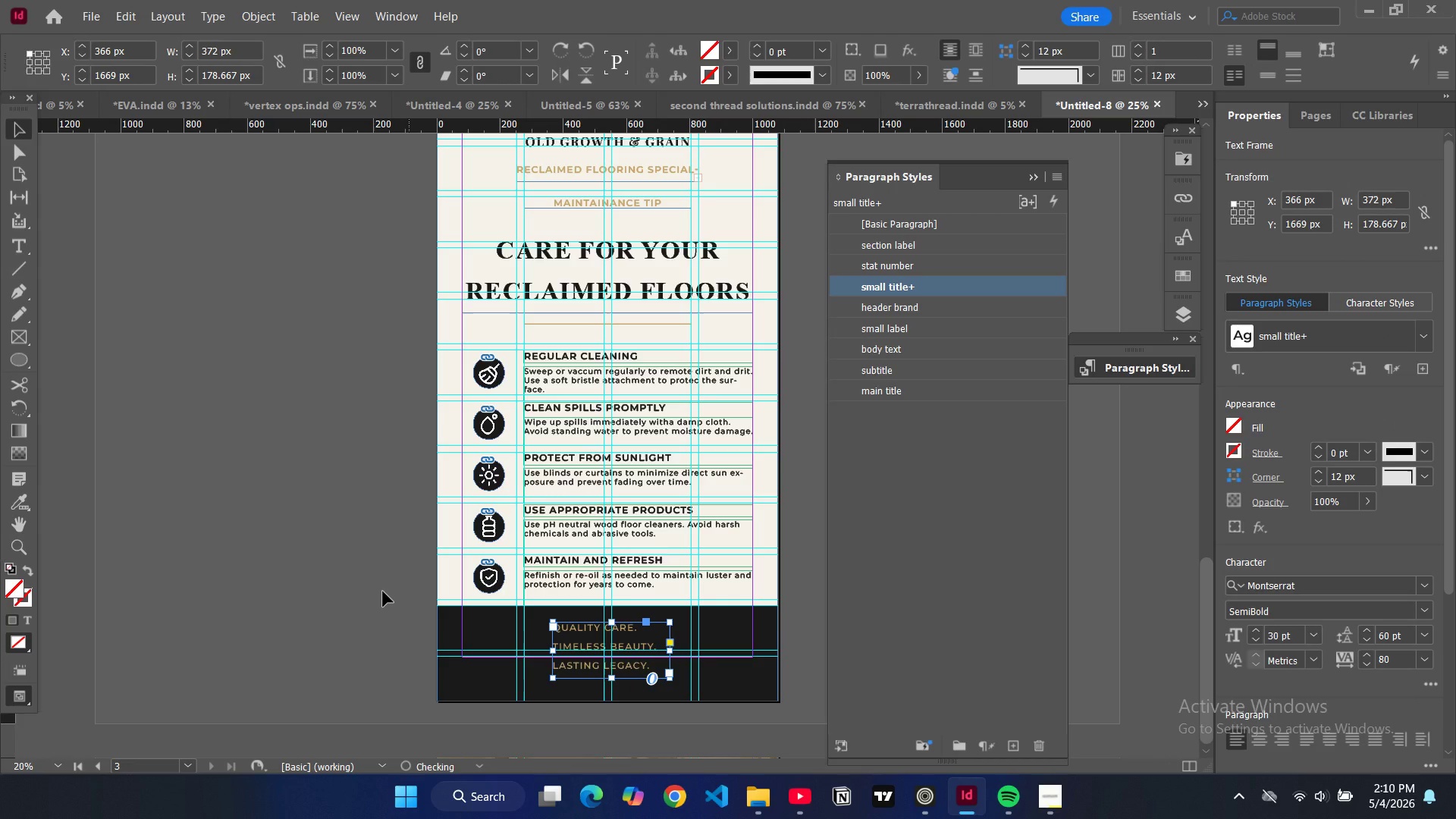 
left_click([383, 592])
 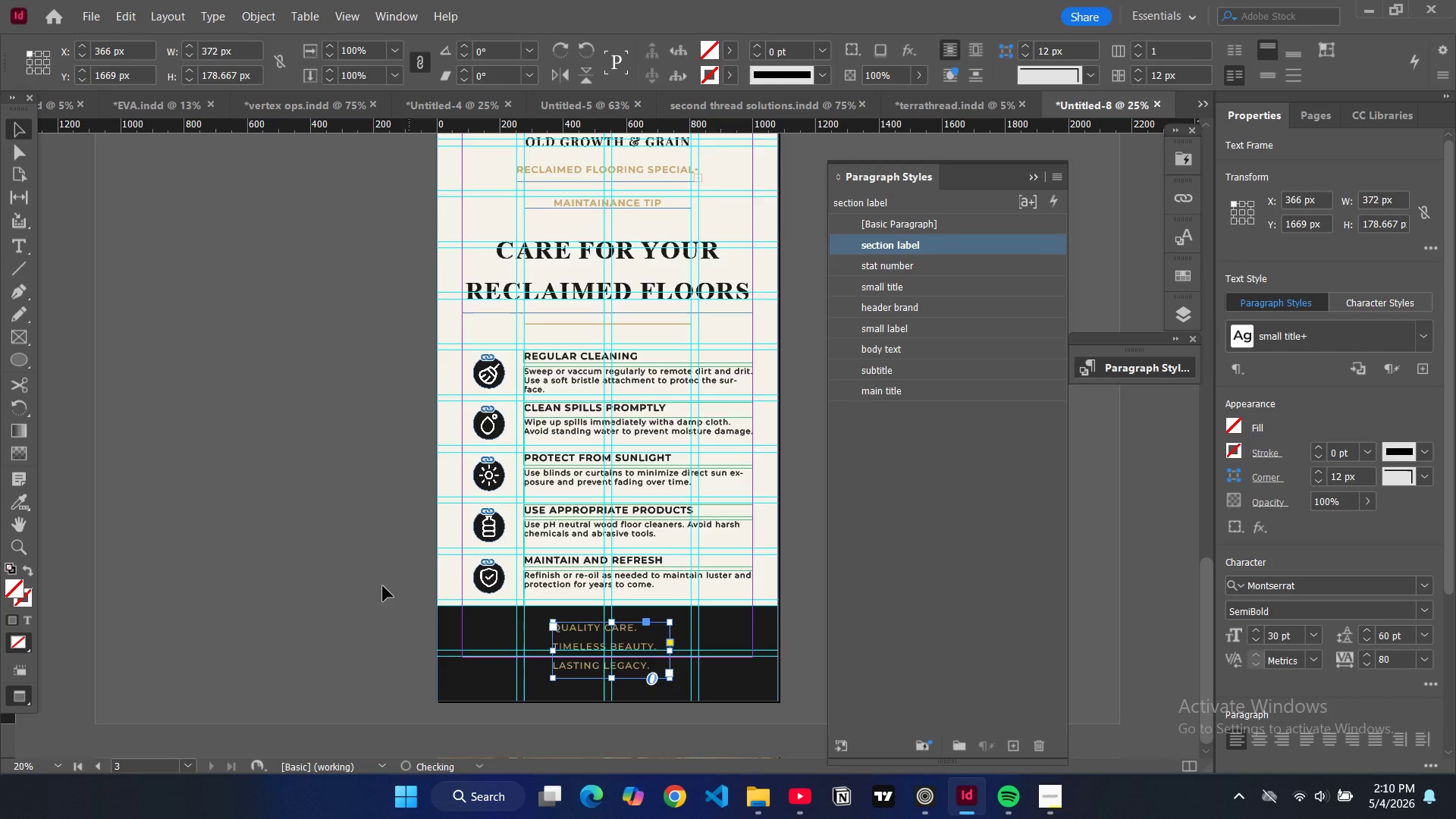 
key(W)
 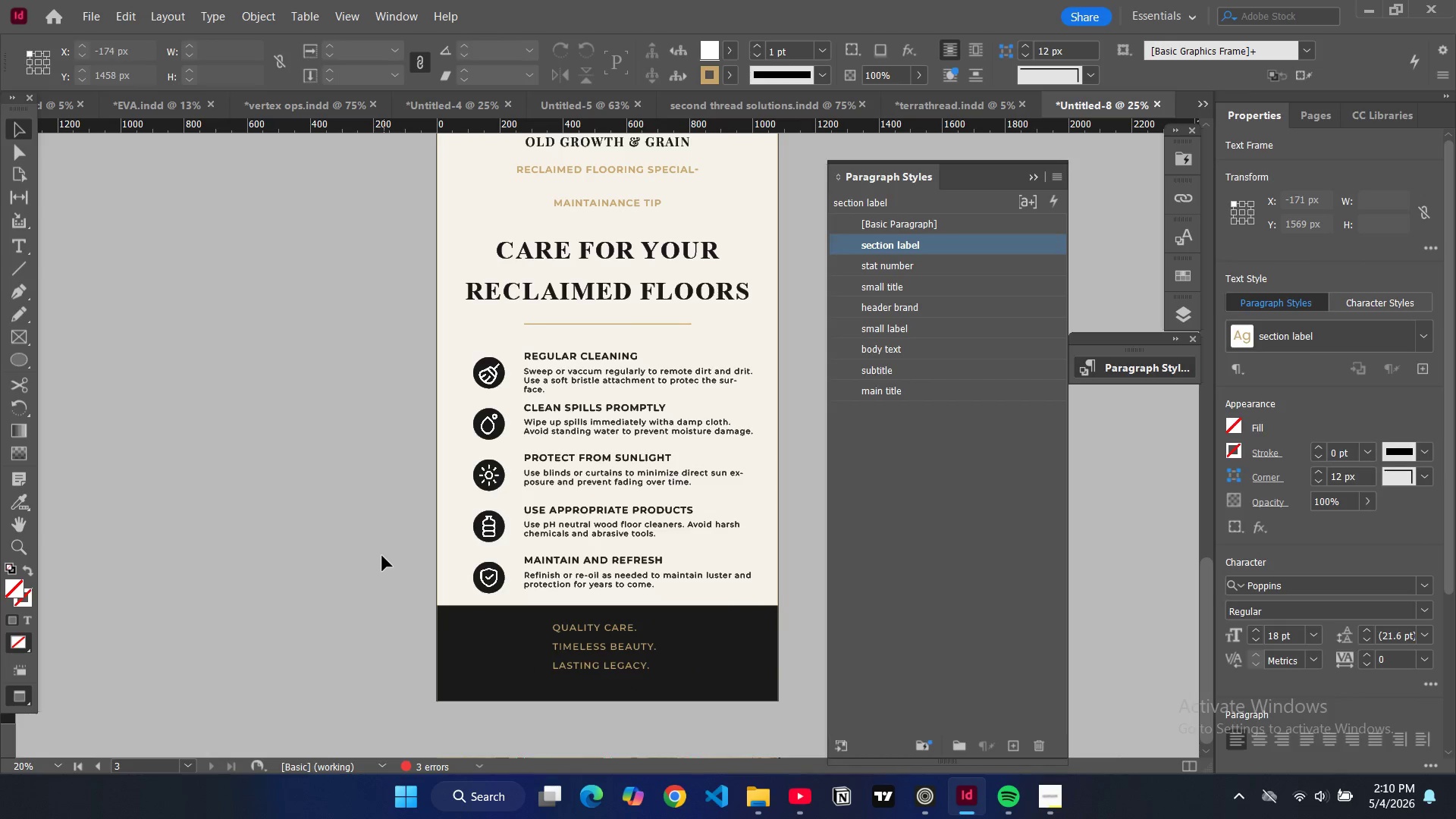 
scroll: coordinate [382, 556], scroll_direction: up, amount: 3.0
 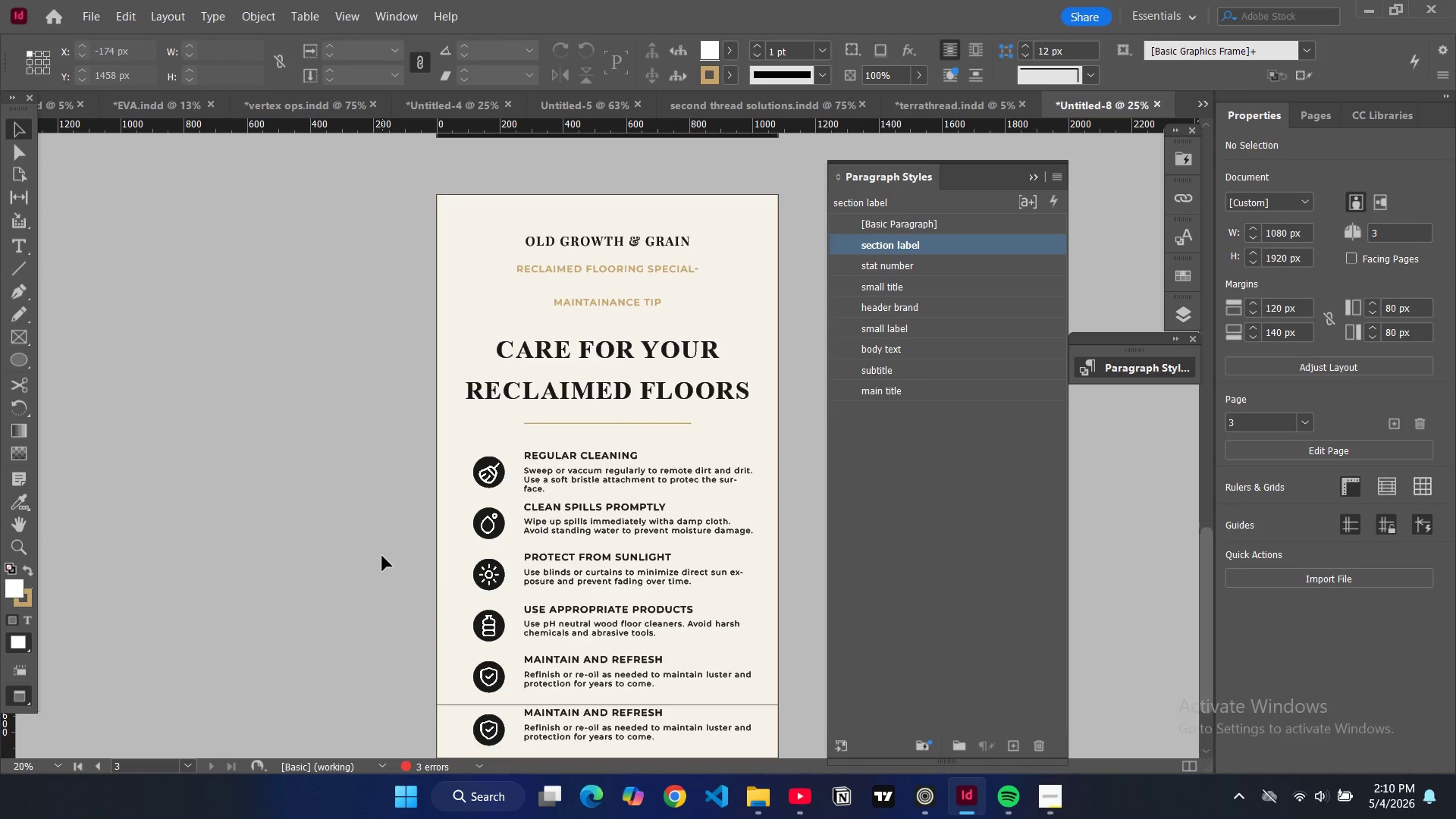 
scroll: coordinate [382, 553], scroll_direction: down, amount: 8.0
 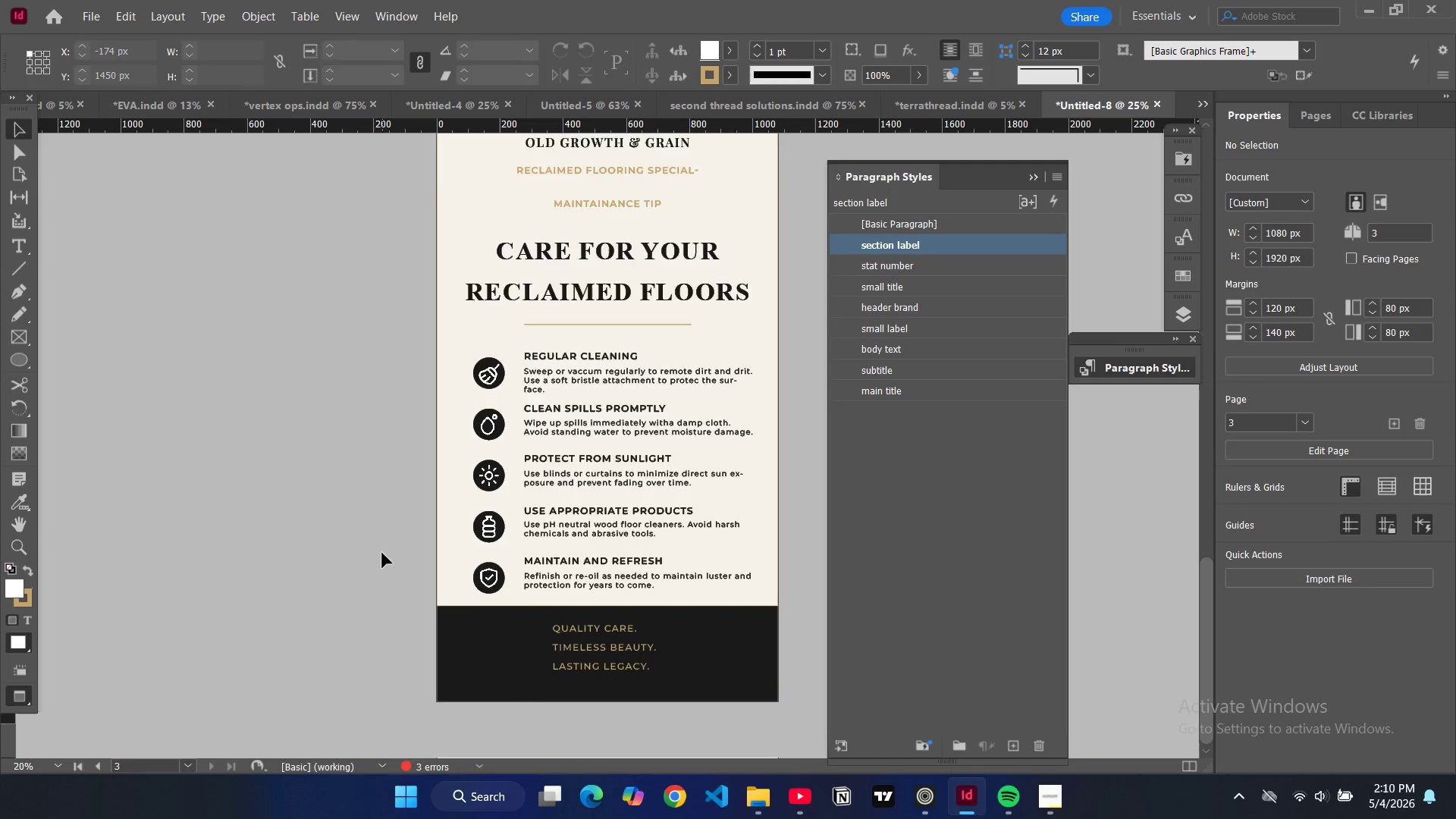 